 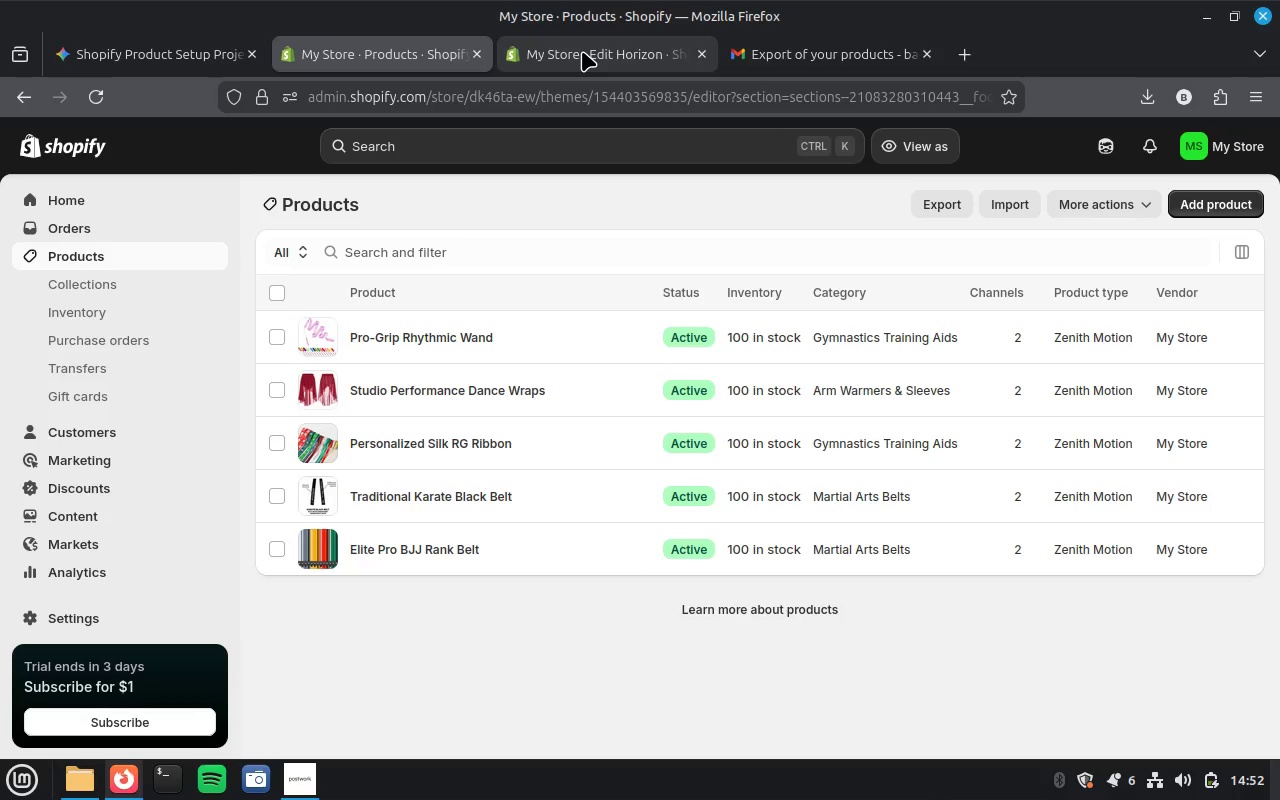 
scroll: coordinate [888, 595], scroll_direction: down, amount: 6.0
 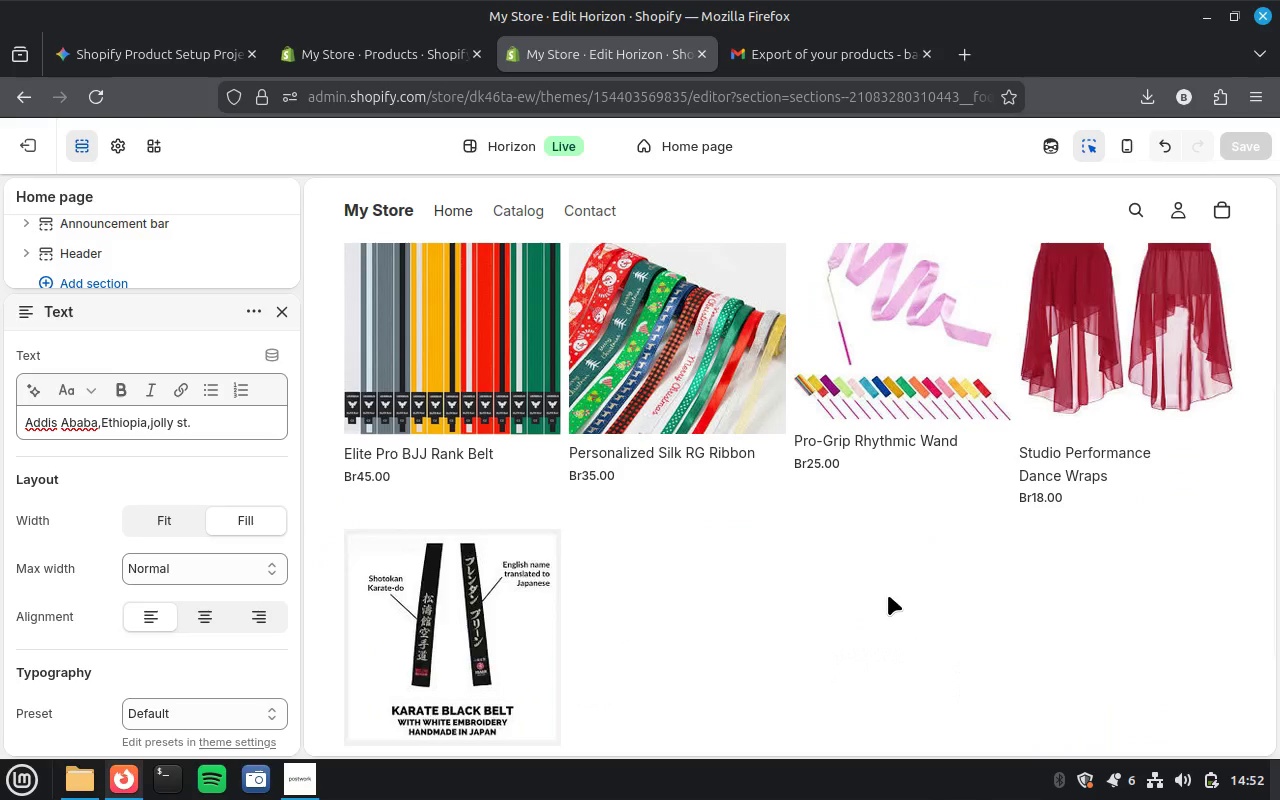 
scroll: coordinate [887, 594], scroll_direction: up, amount: 11.0
 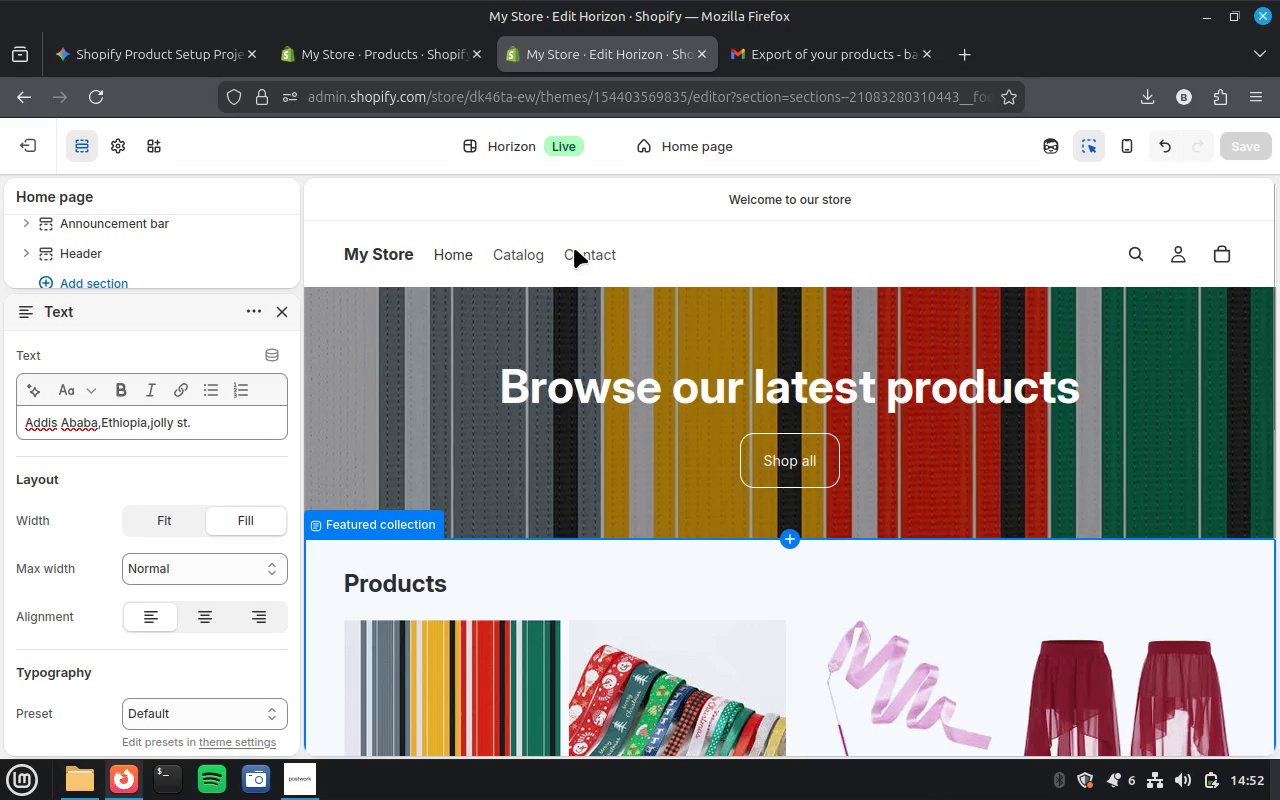 
wait(13.68)
 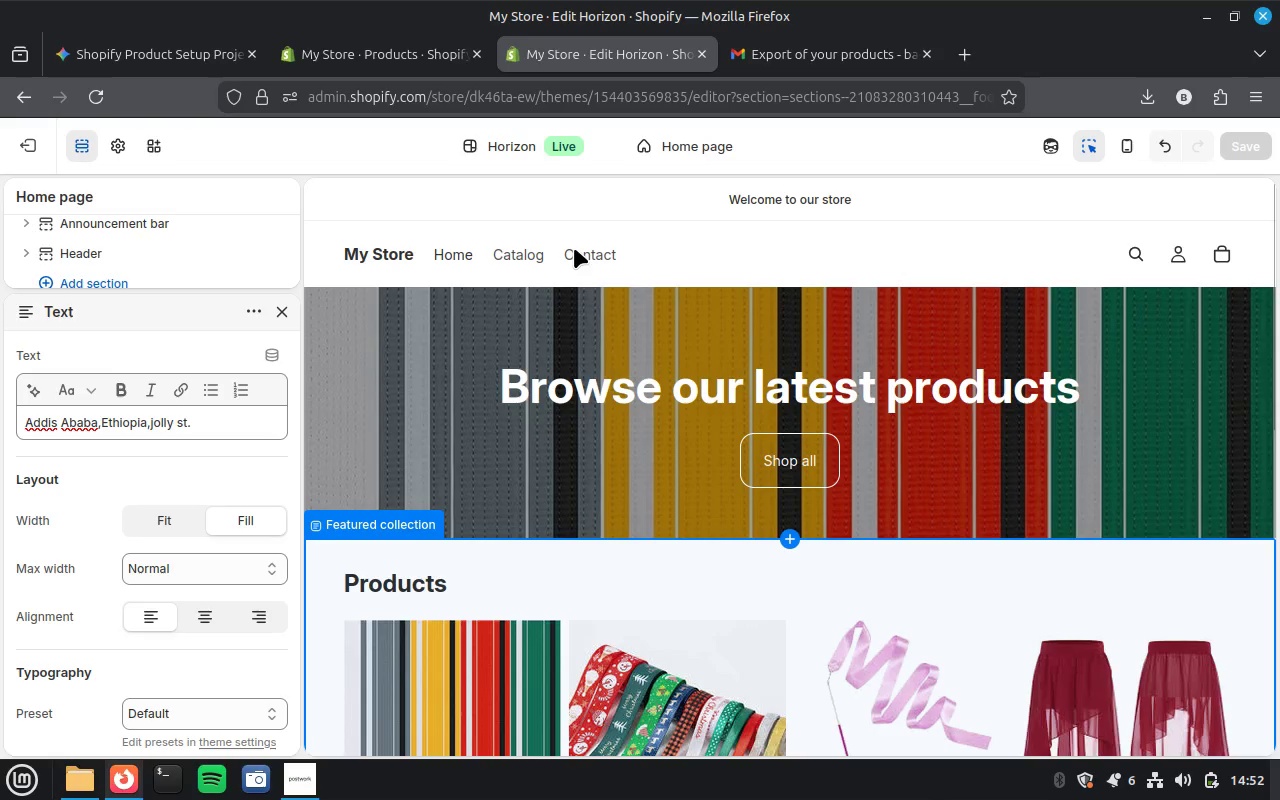 
left_click([21, 147])
 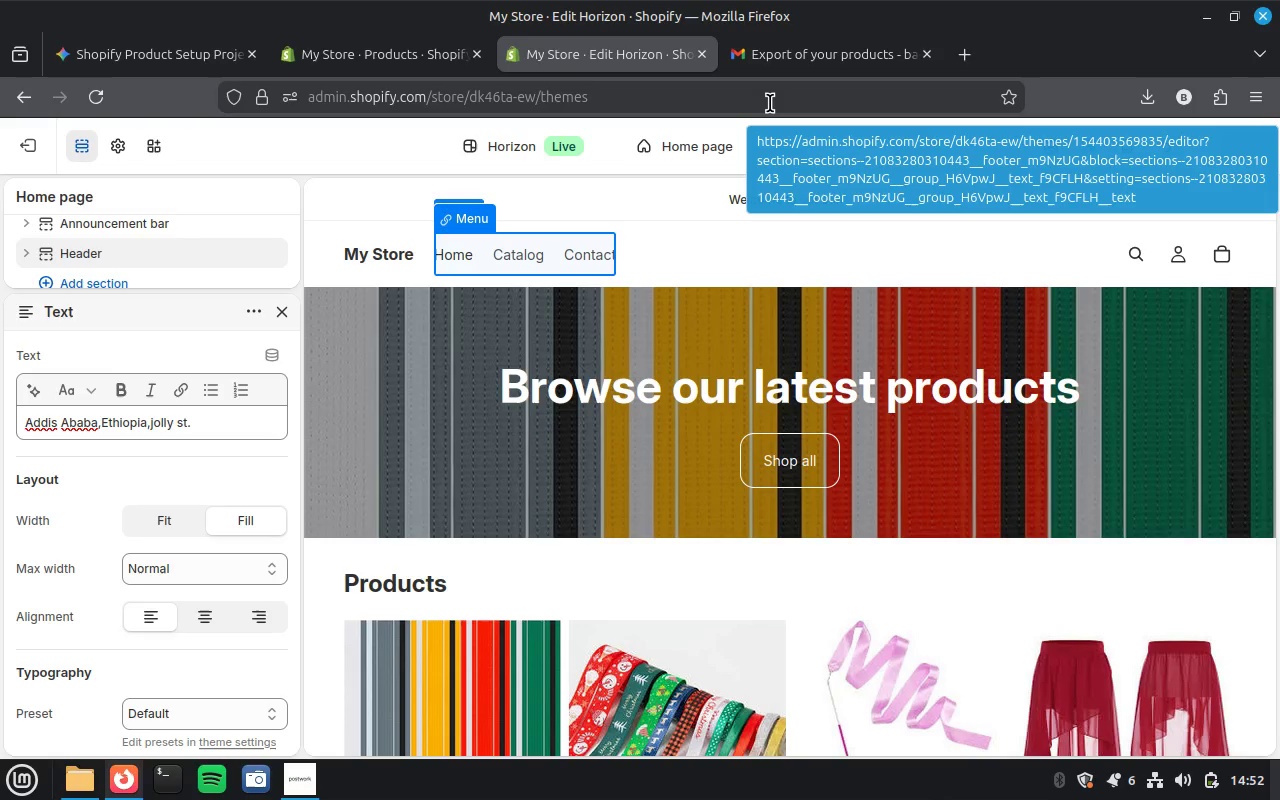 
wait(9.72)
 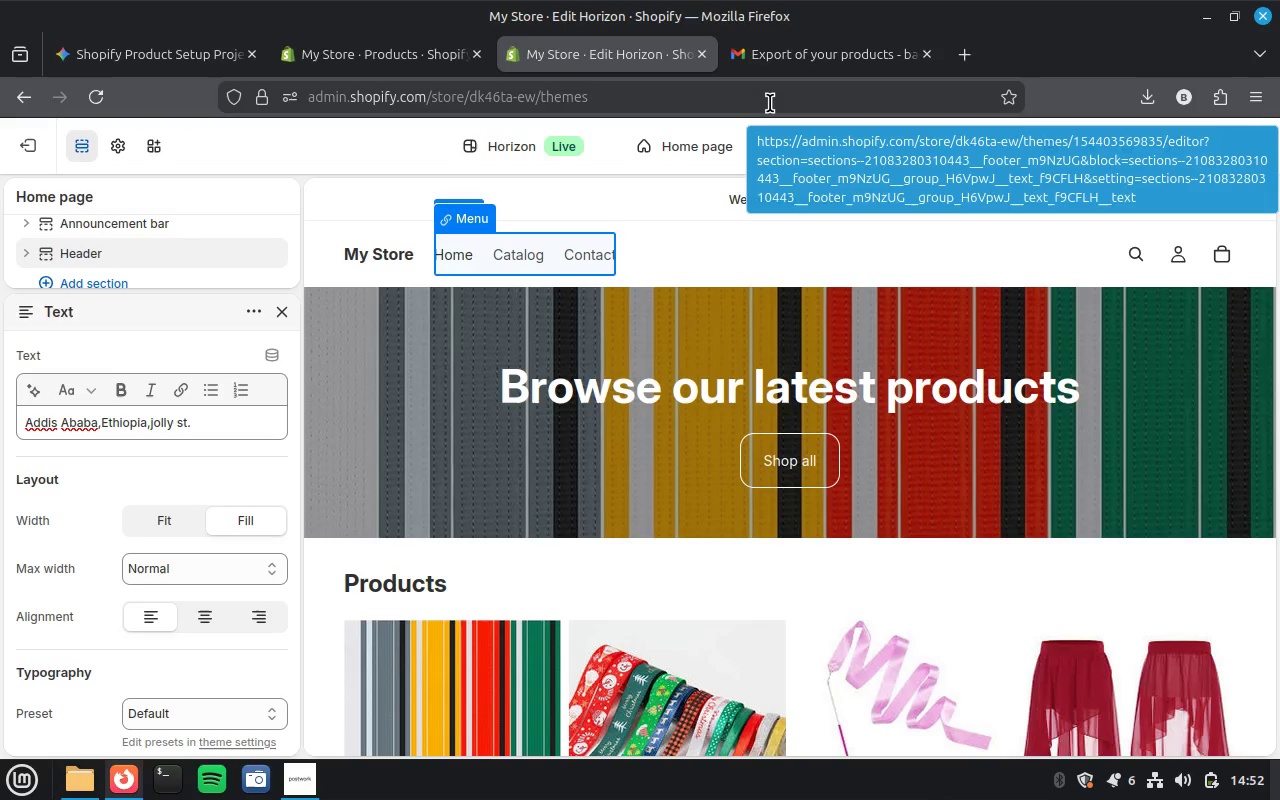 
left_click([412, 53])
 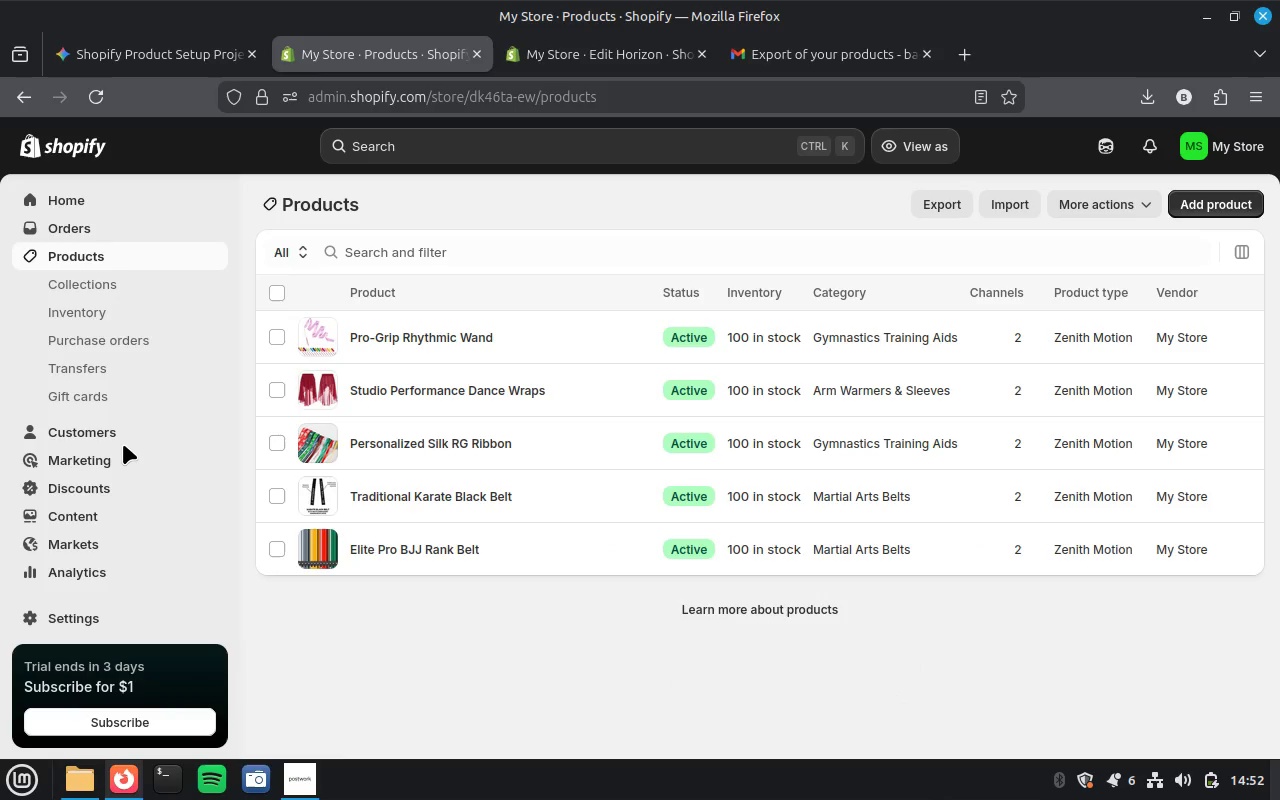 
wait(11.46)
 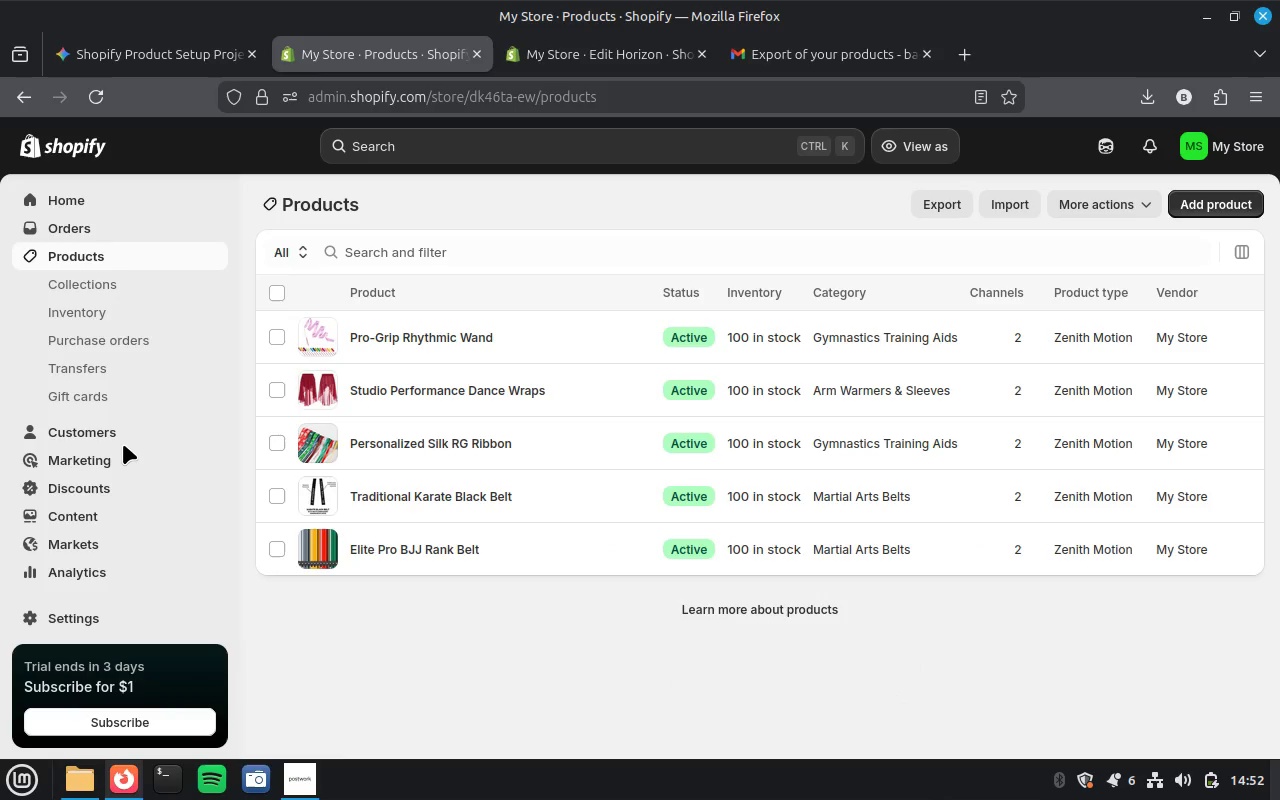 
left_click([90, 459])
 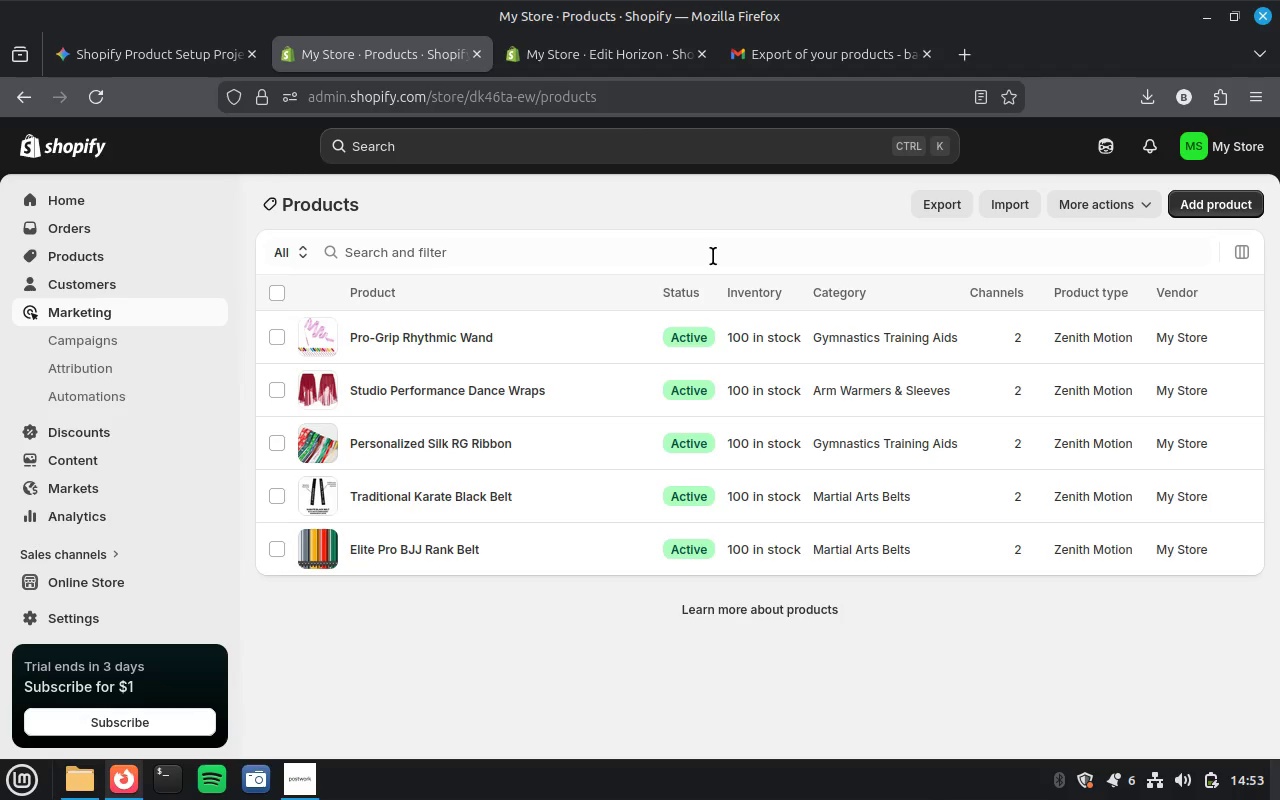 
wait(19.85)
 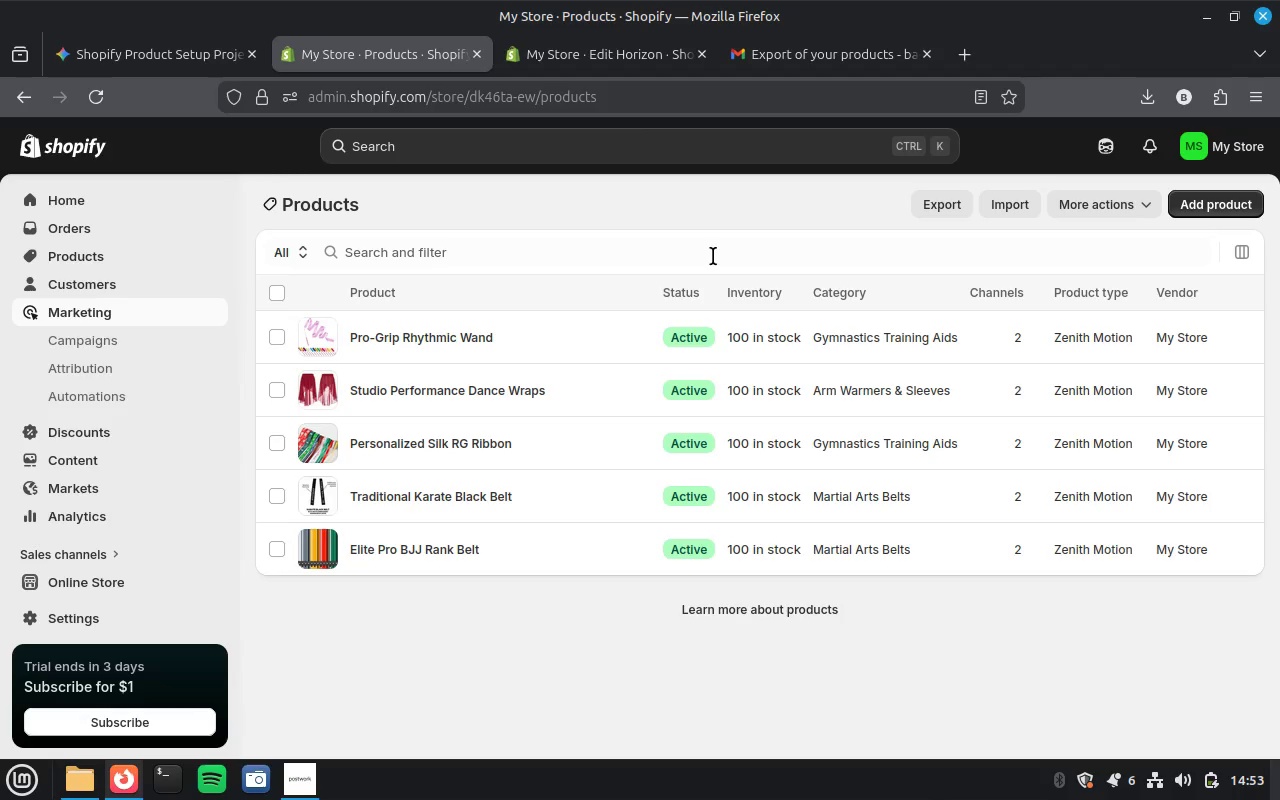 
left_click([593, 49])
 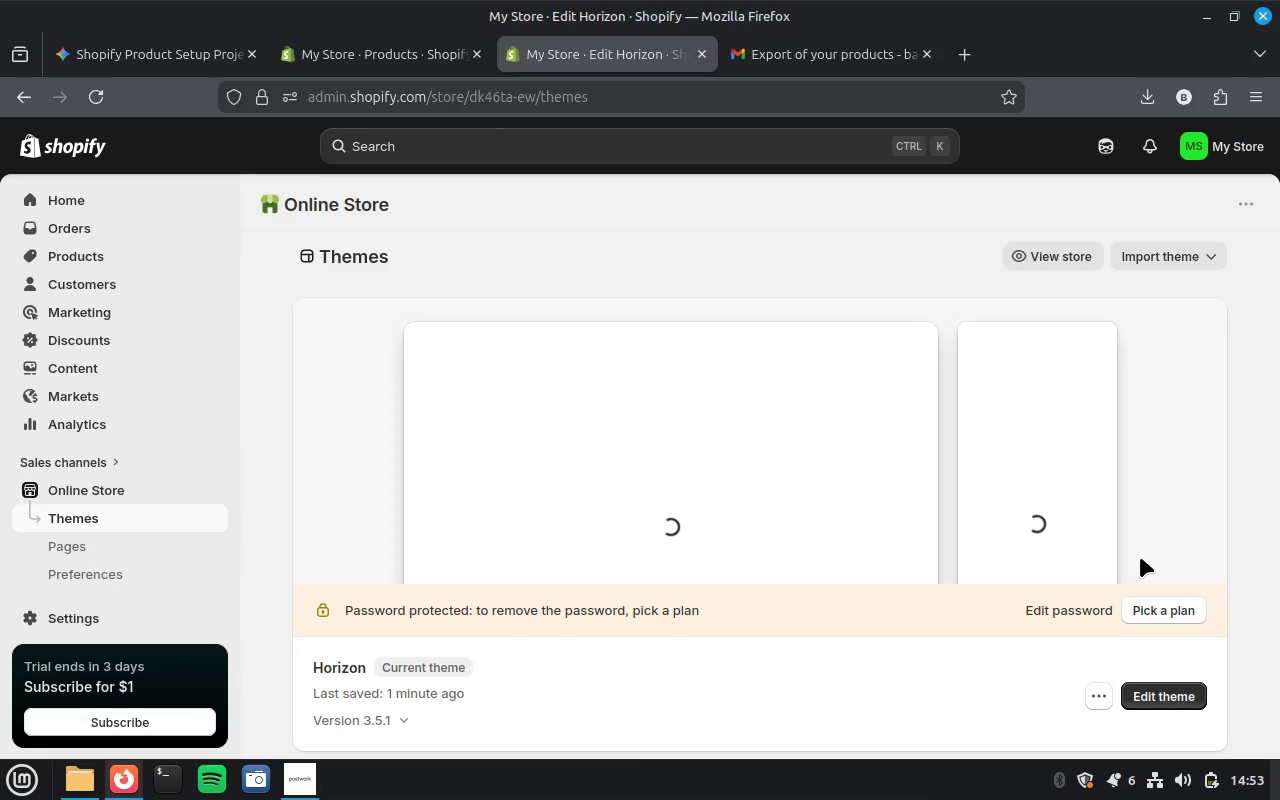 
left_click([1085, 606])
 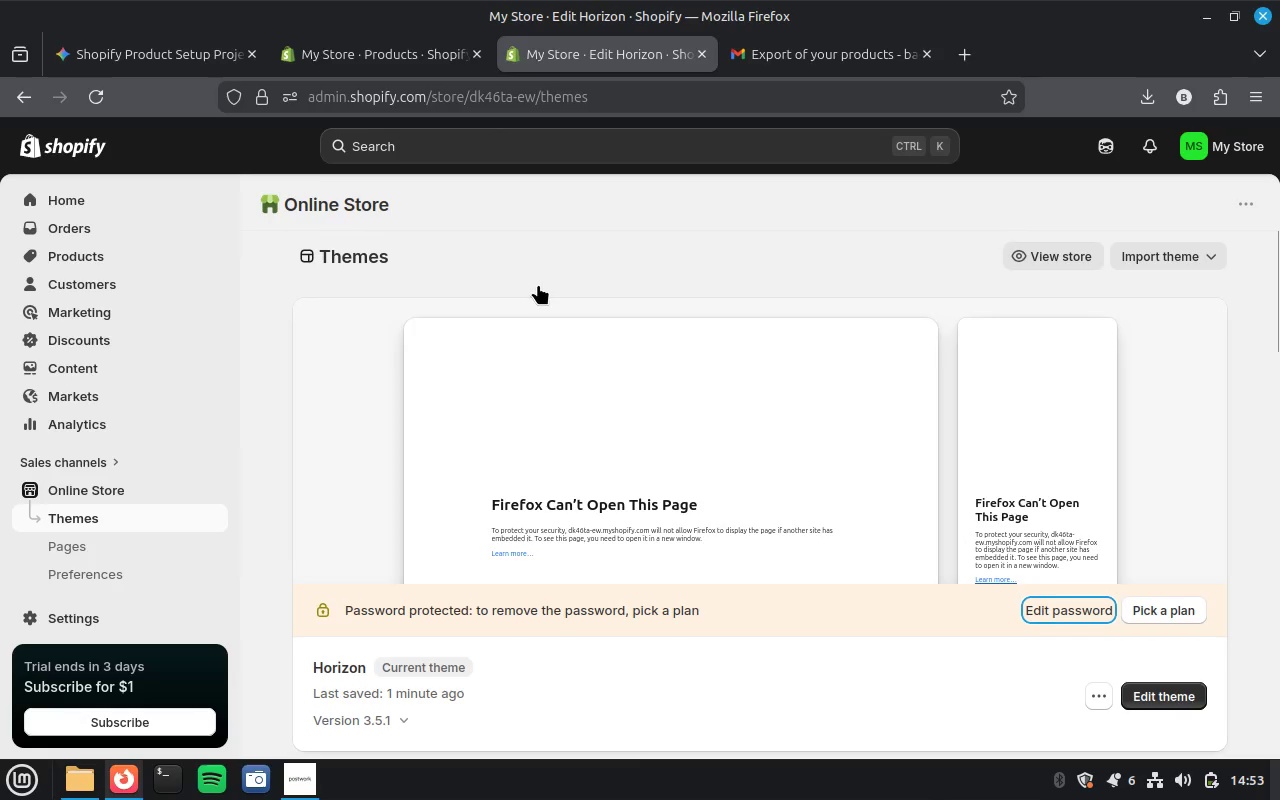 
left_click([360, 57])